 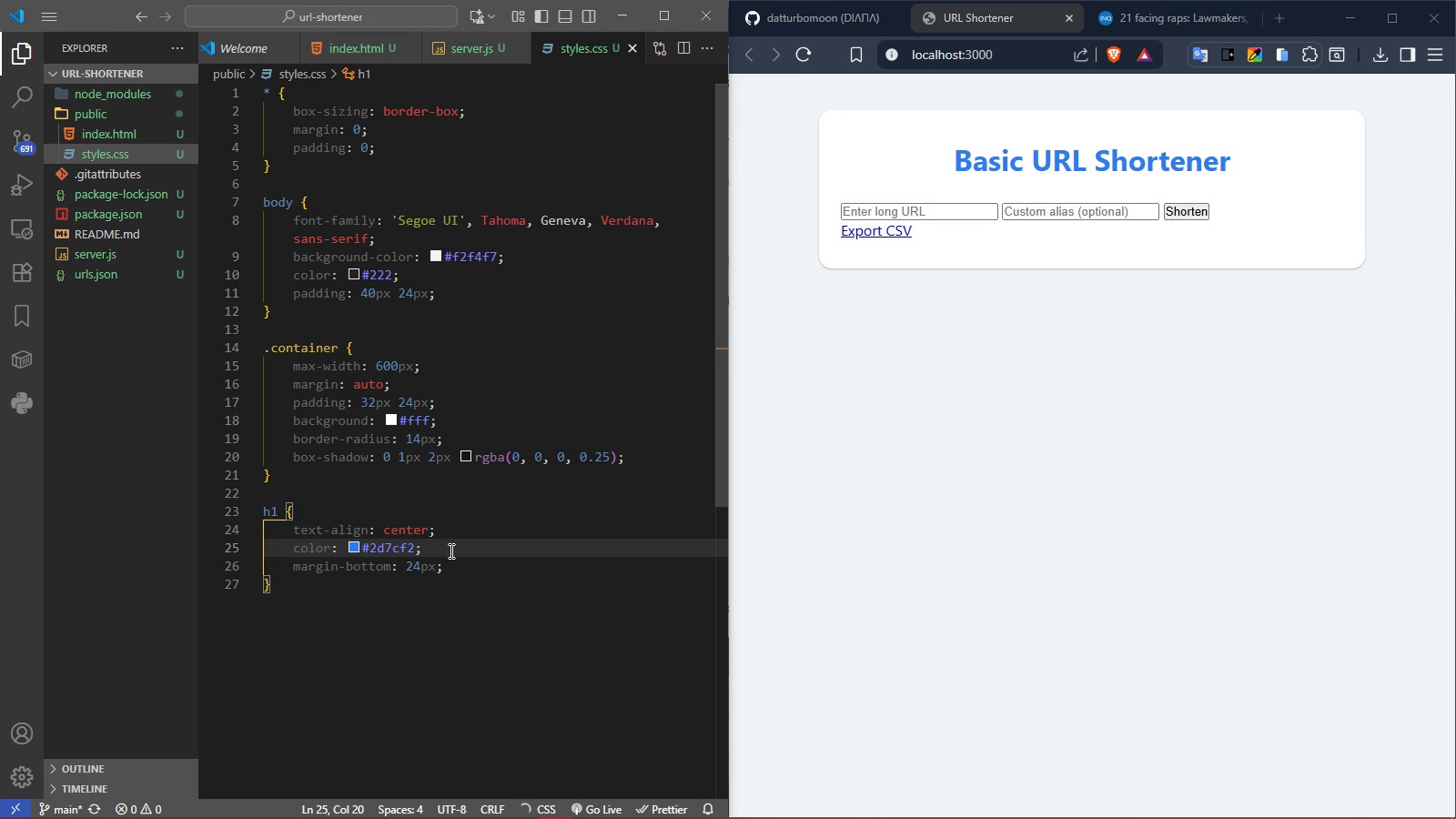 
left_click([814, 55])
 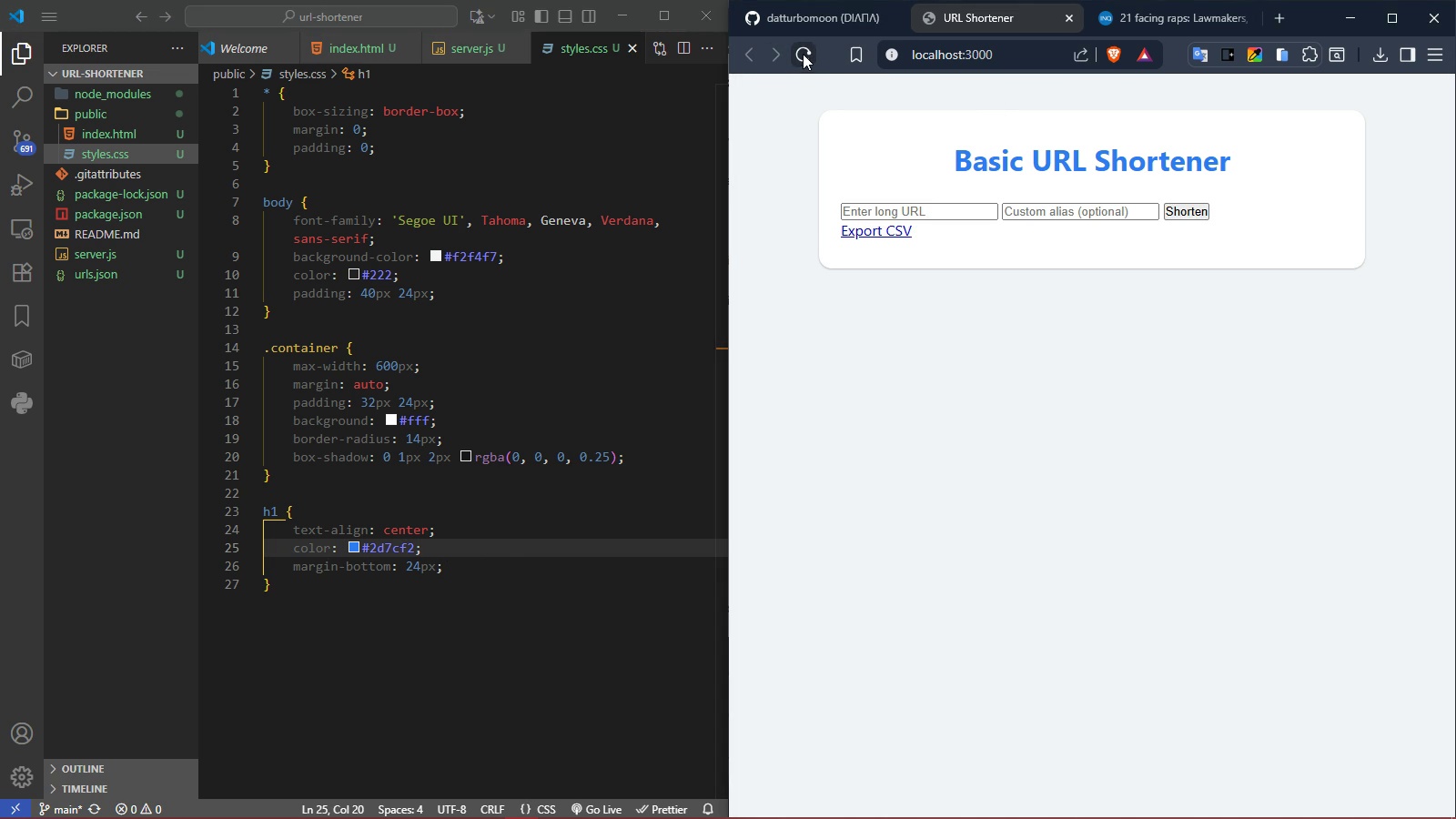 
left_click([803, 54])
 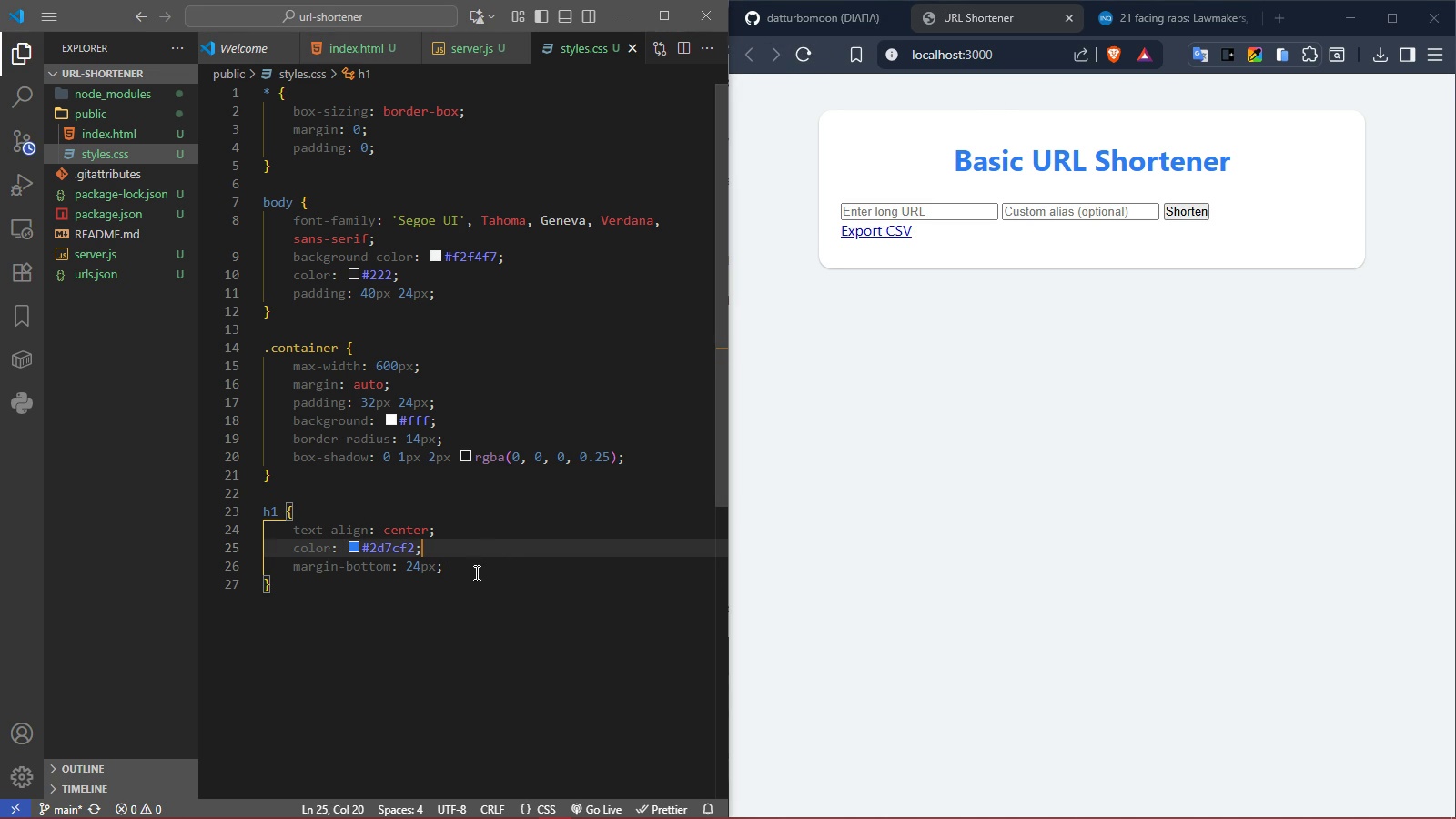 
double_click([475, 572])
 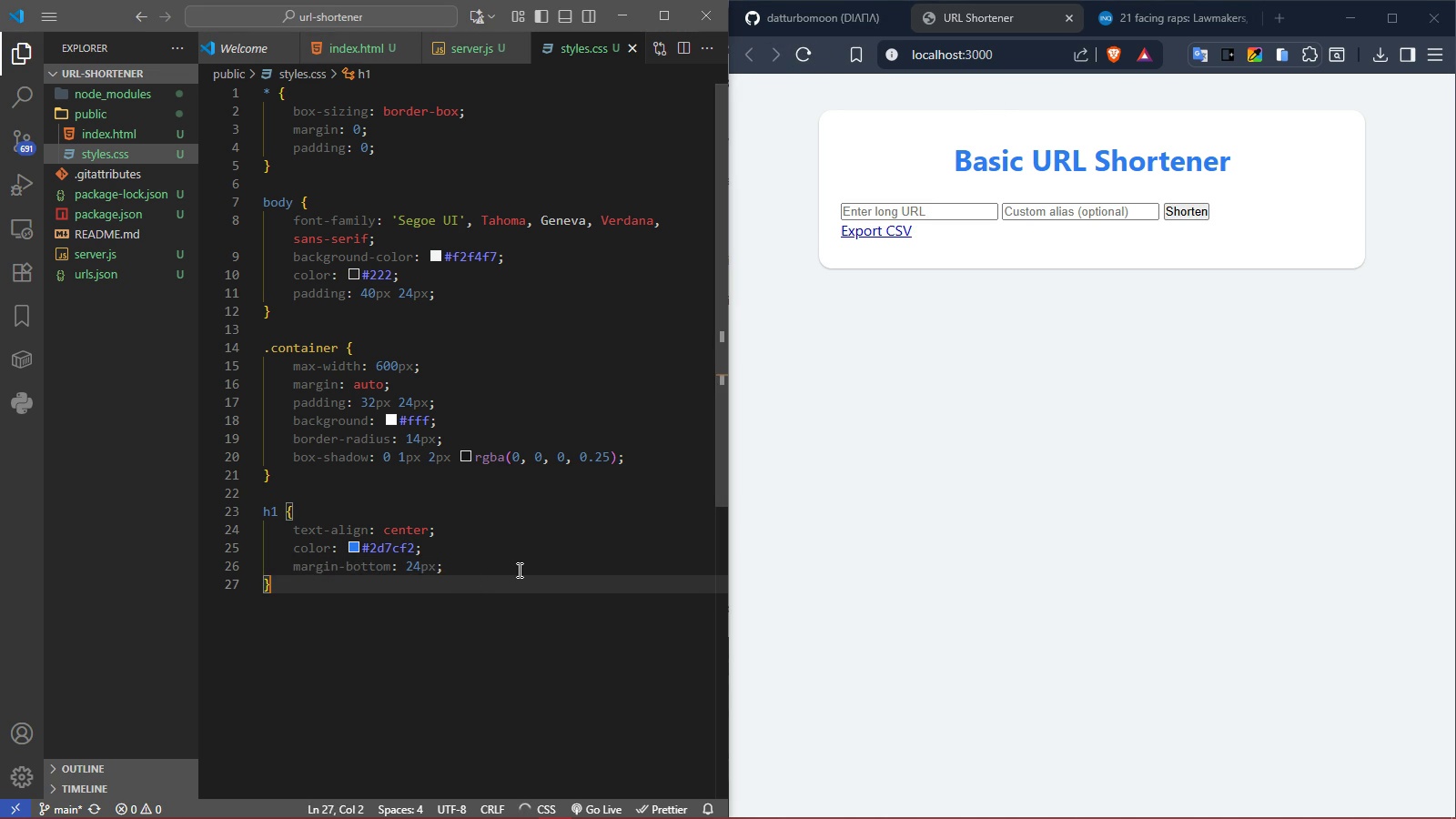 
double_click([518, 569])
 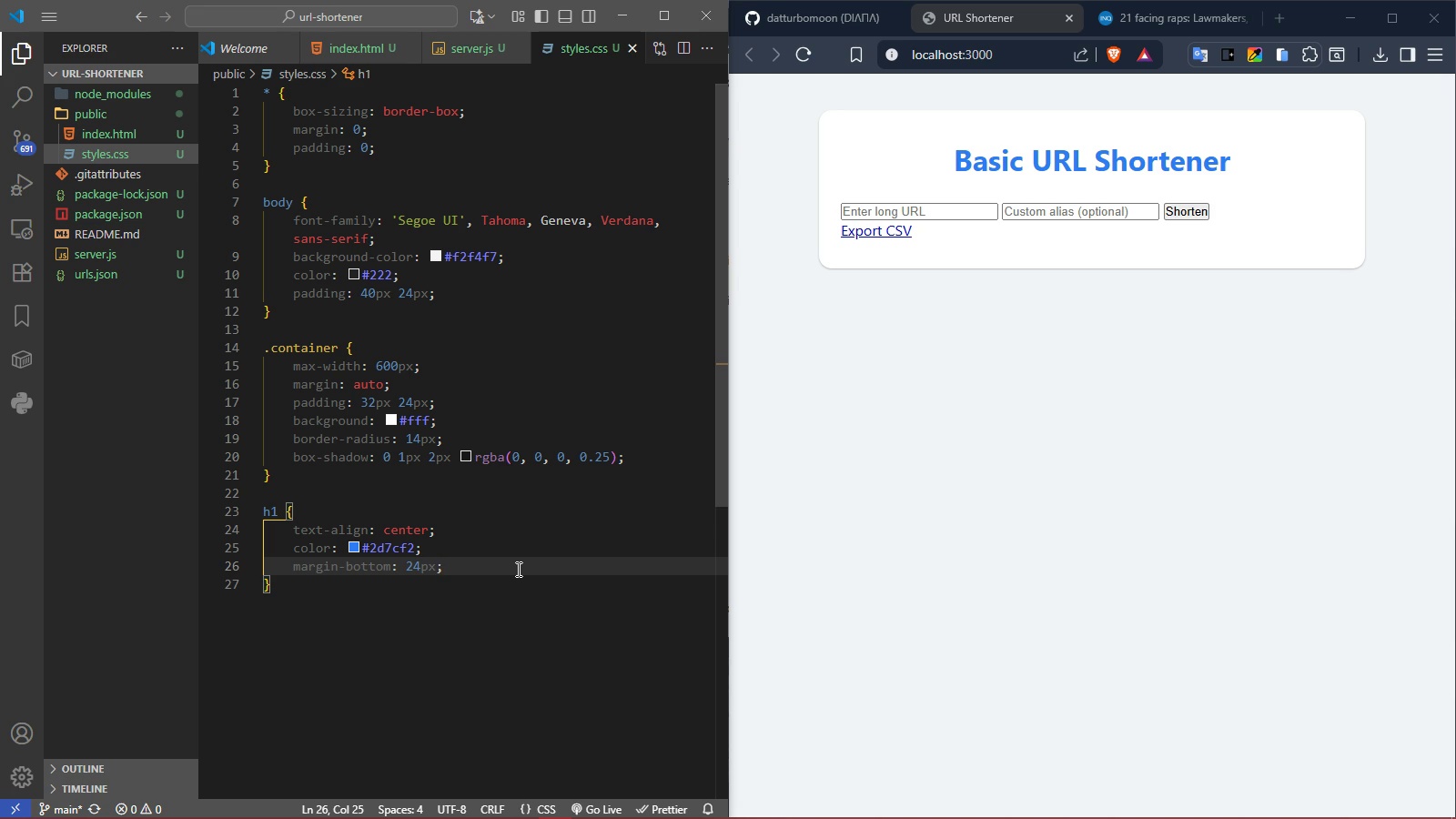 
left_click([390, 583])
 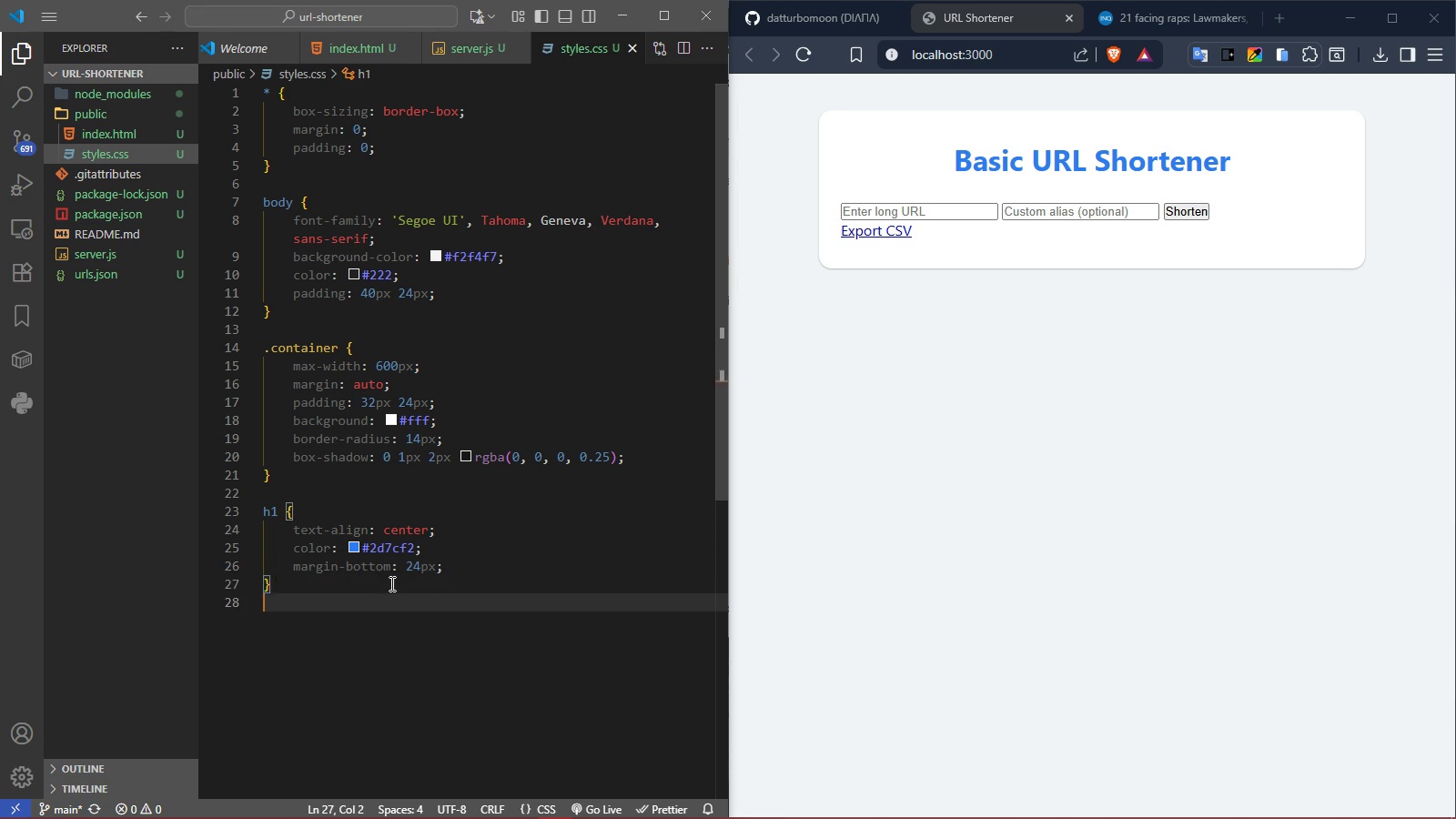 
key(Enter)
 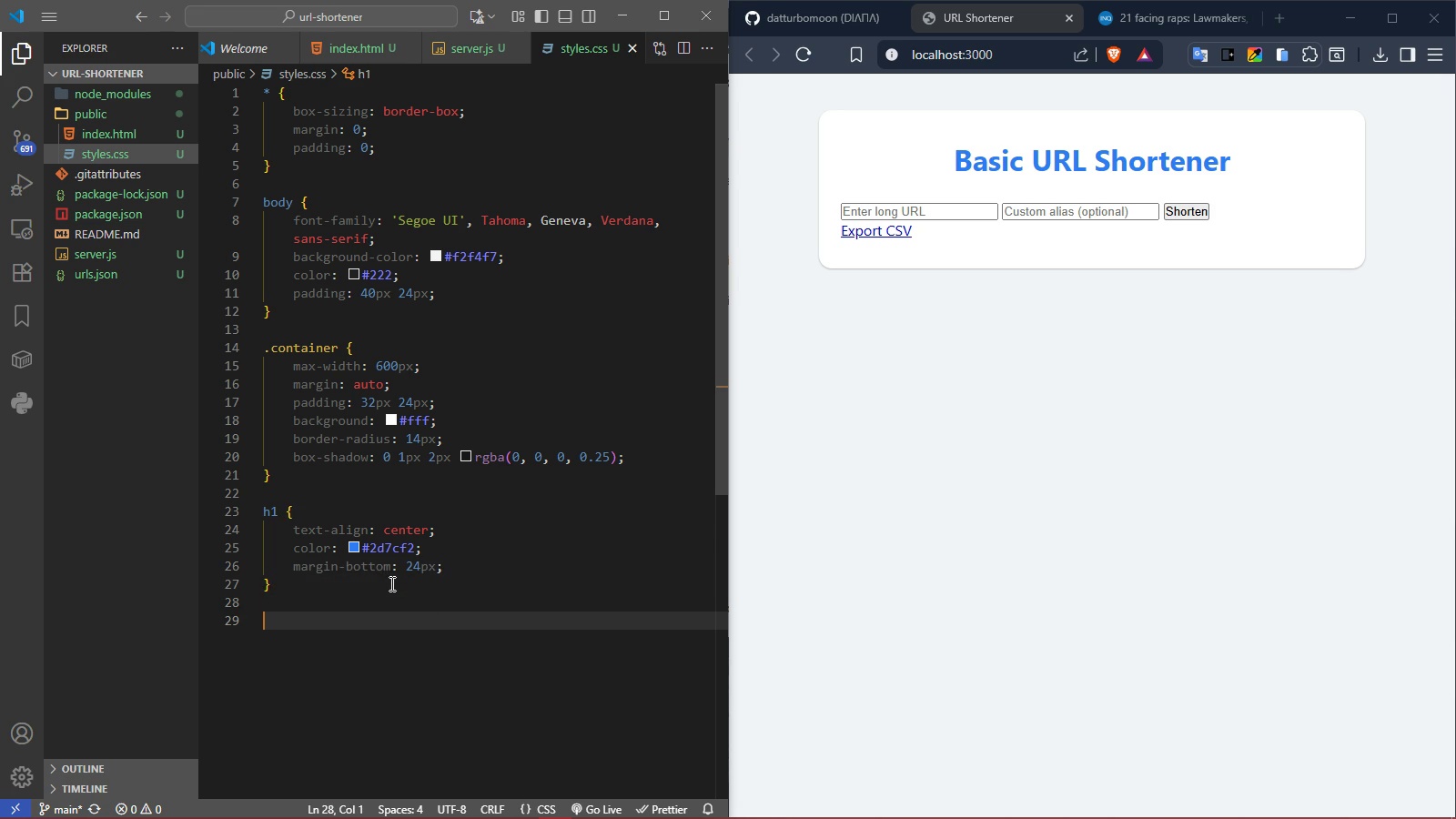 
key(Enter)
 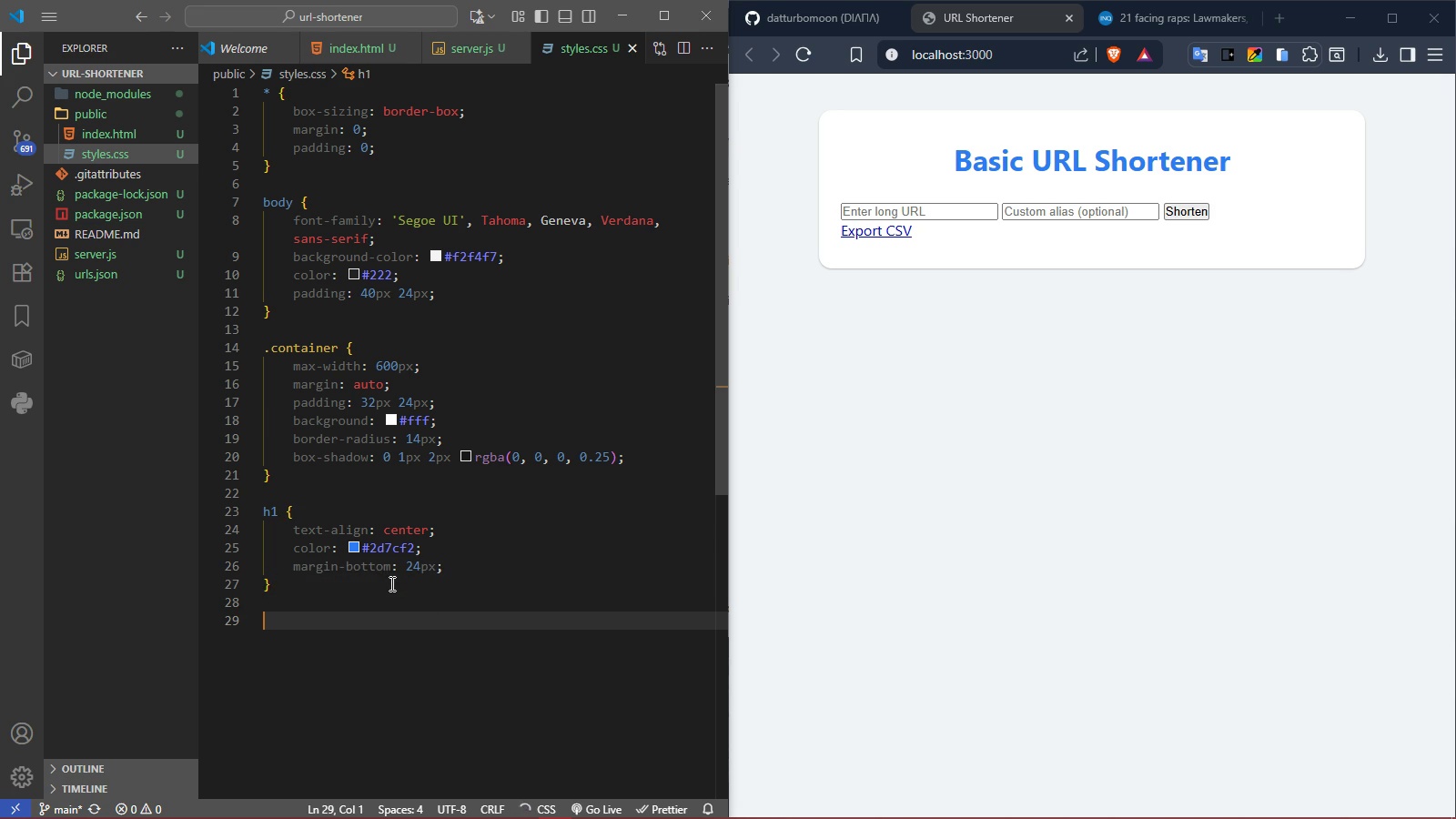 
type(form {)
 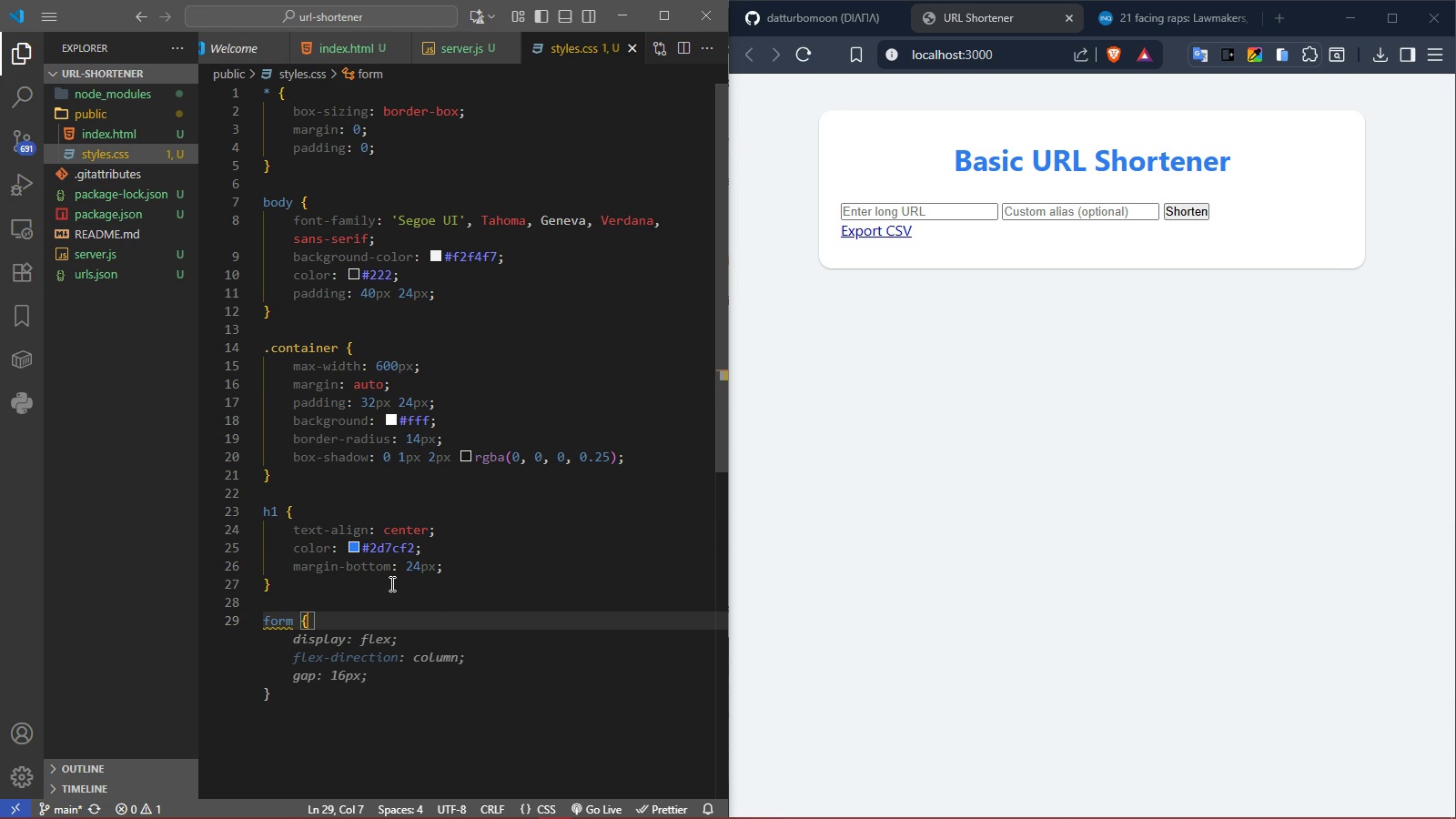 
key(Tab)
 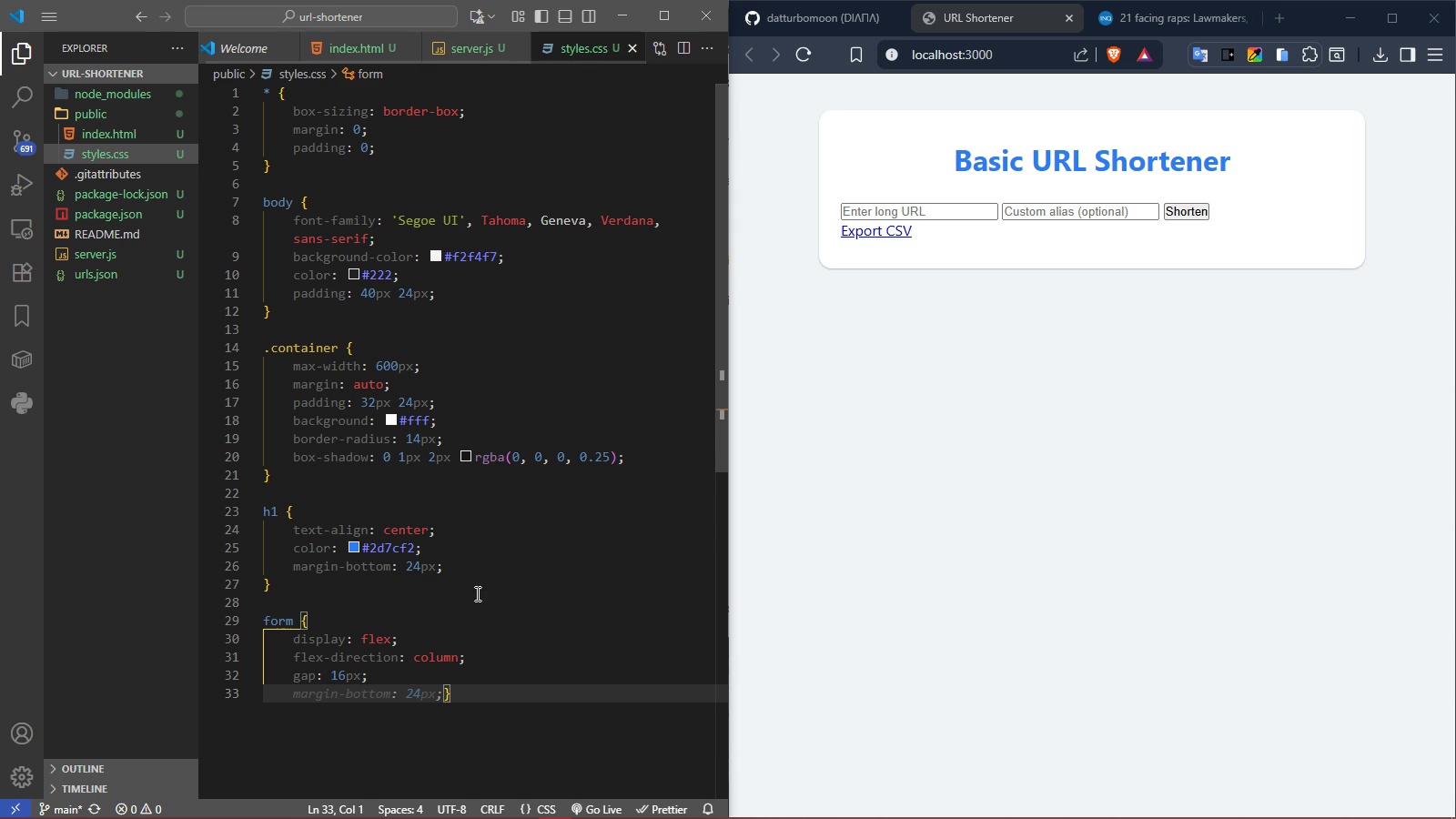 
left_click([522, 622])
 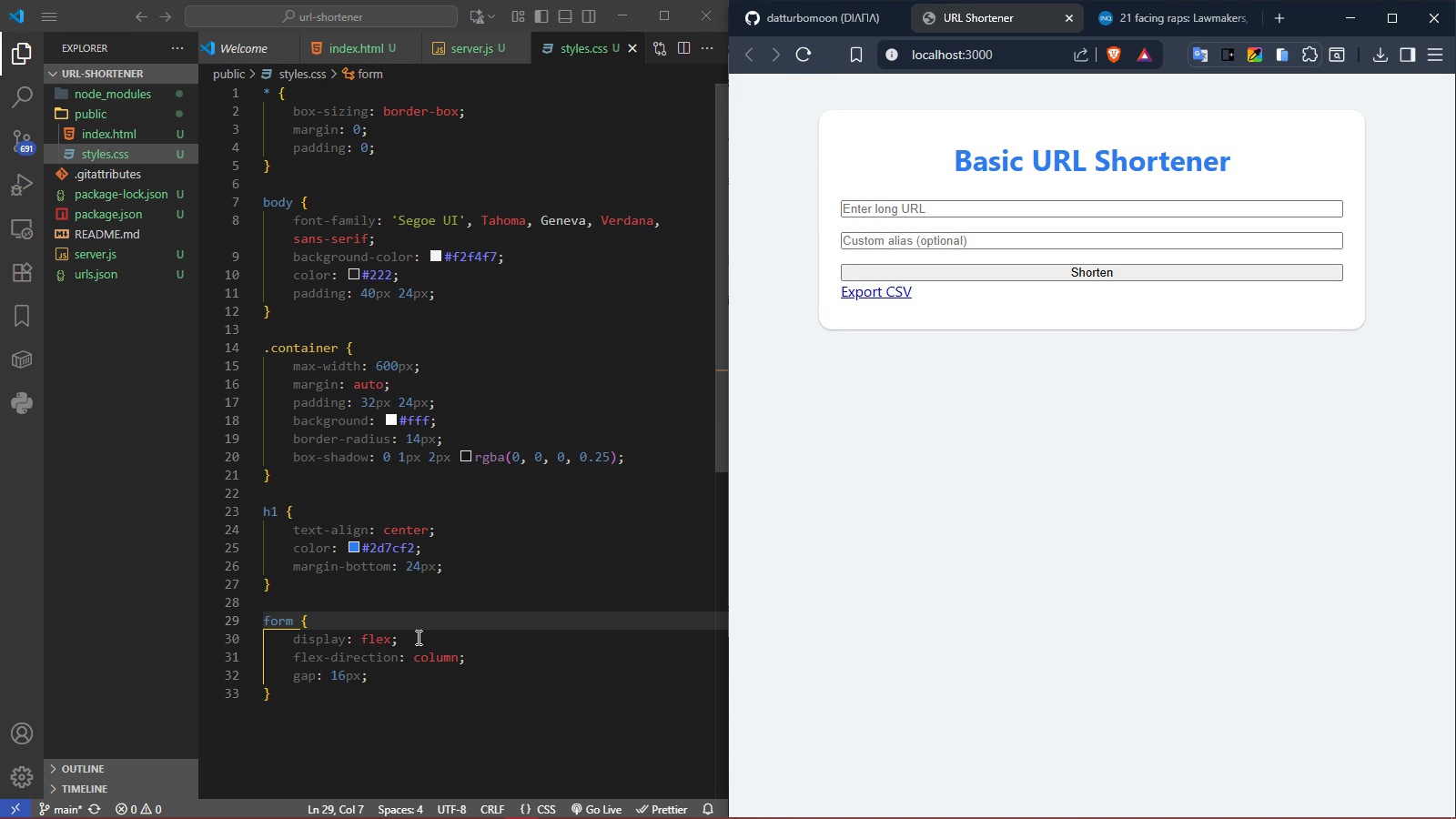 
wait(6.11)
 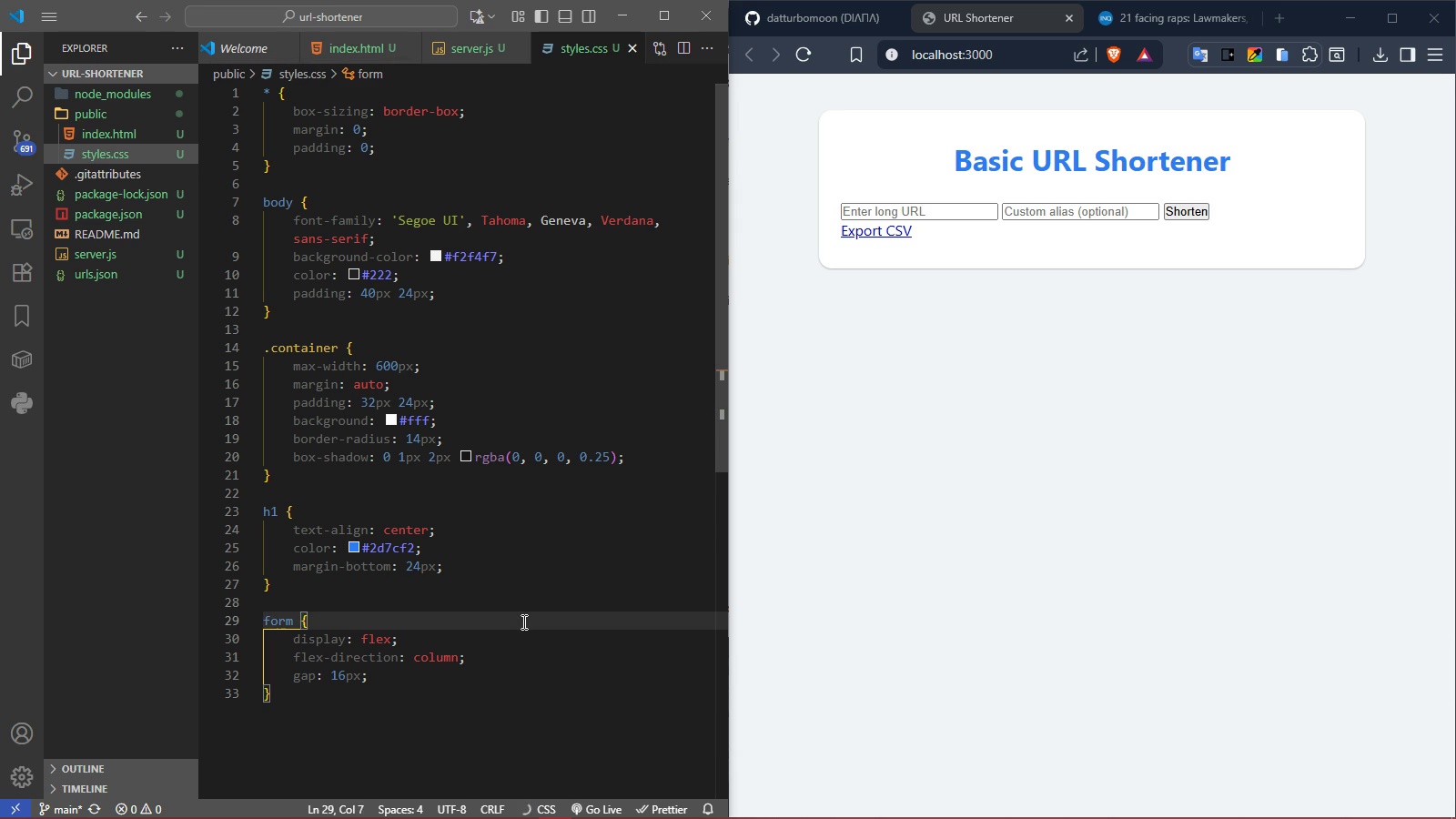 
scroll: coordinate [413, 666], scroll_direction: down, amount: 1.0
 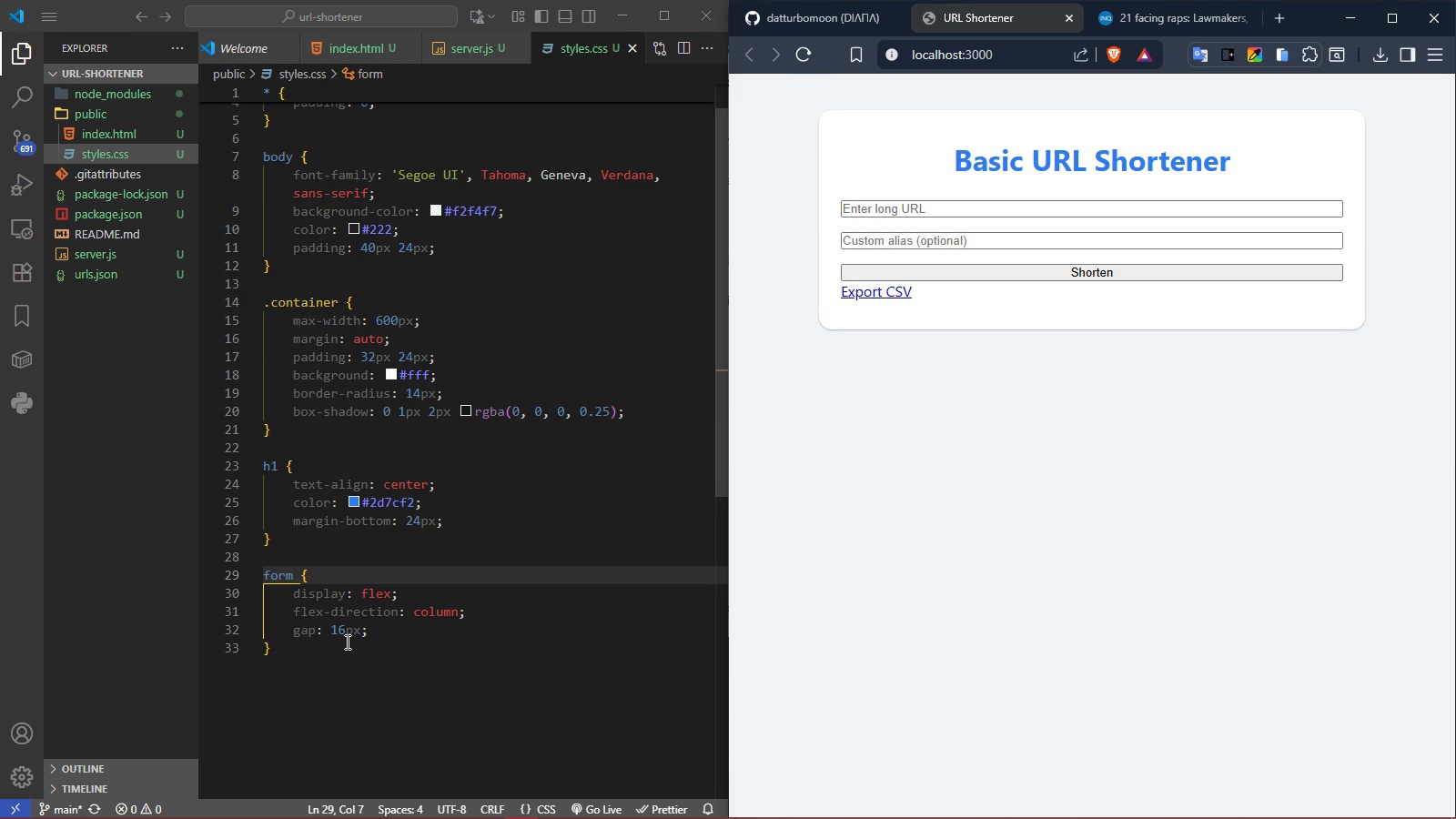 
left_click([346, 643])
 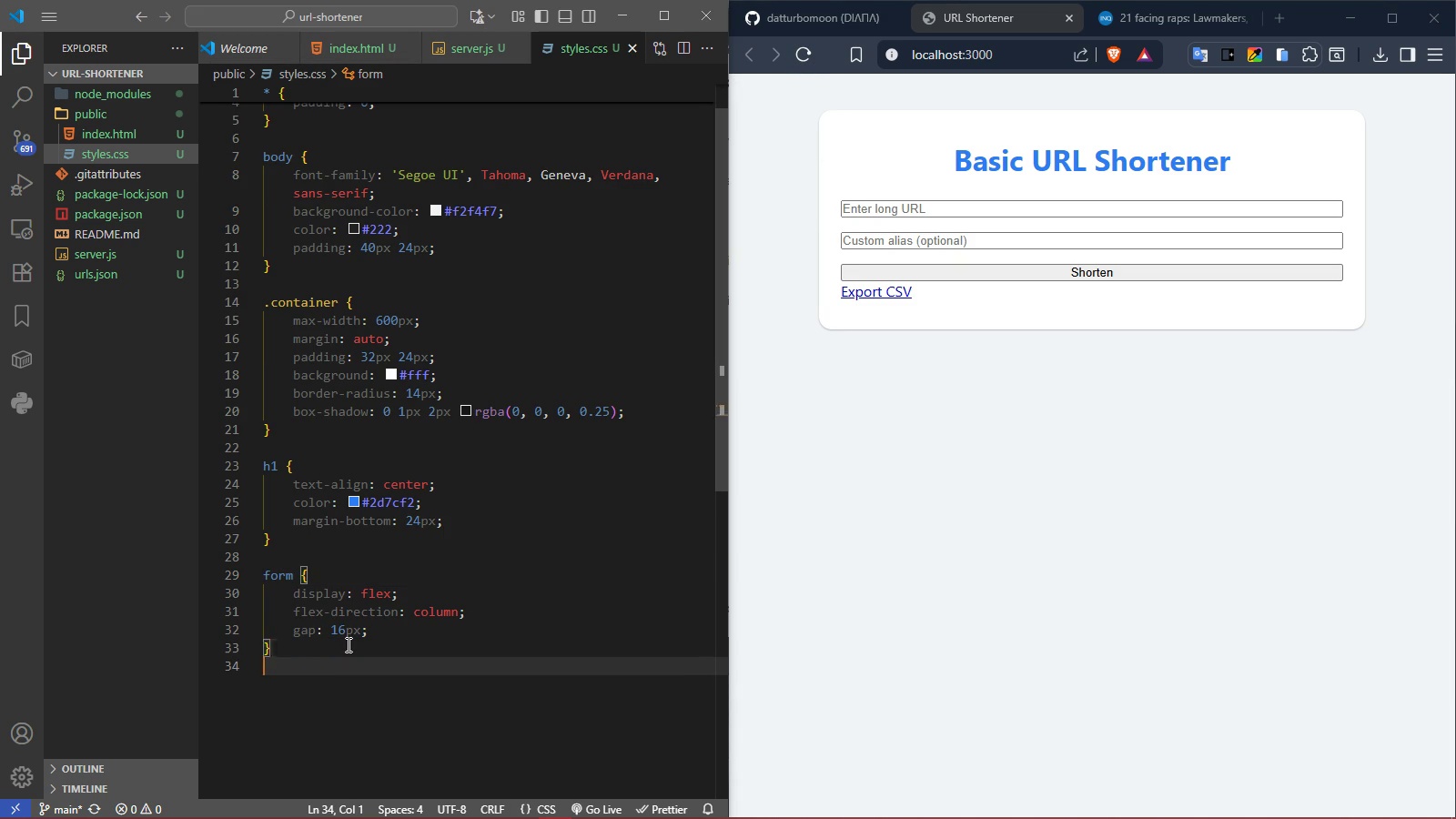 
key(Enter)
 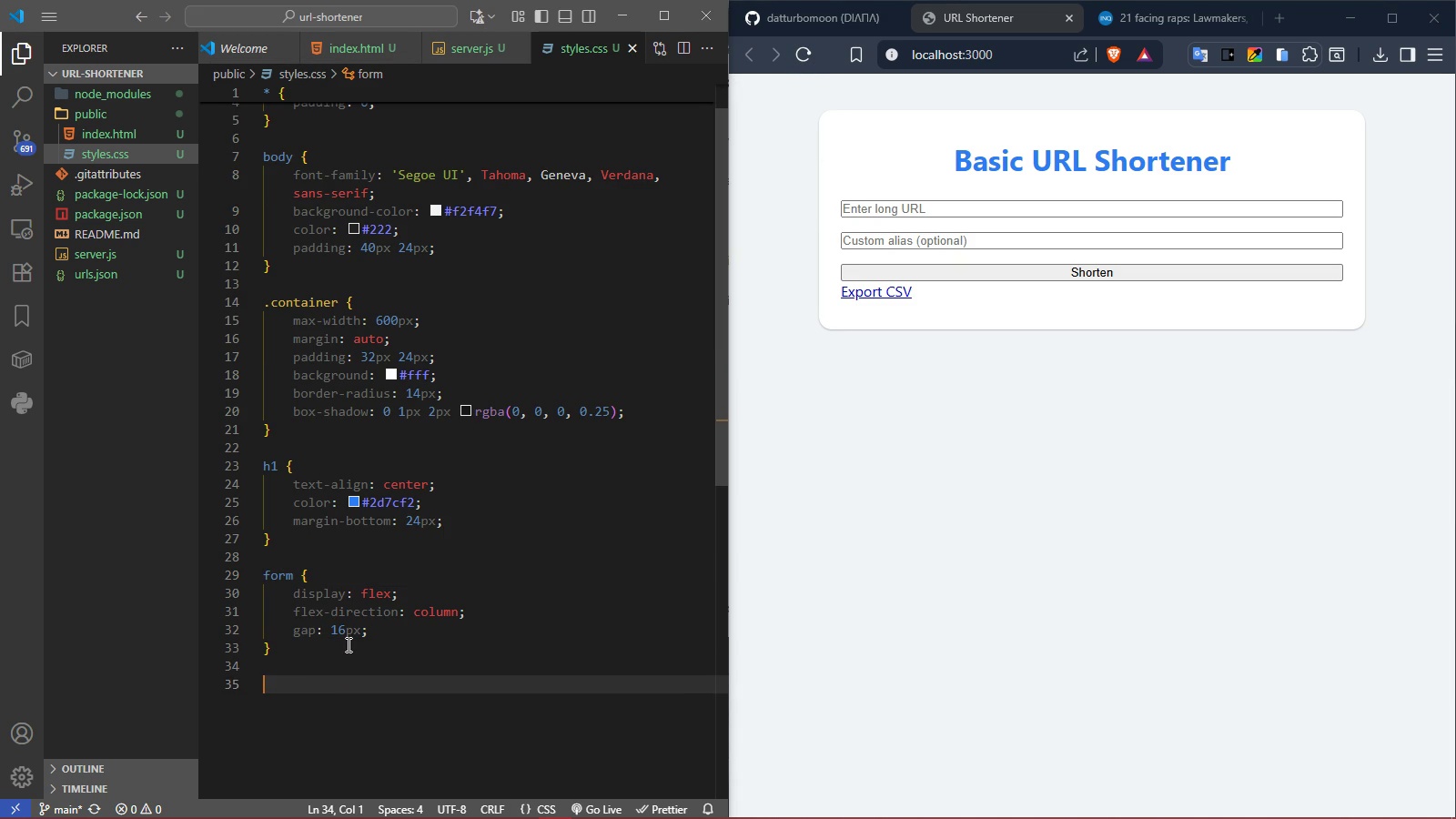 
key(Enter)
 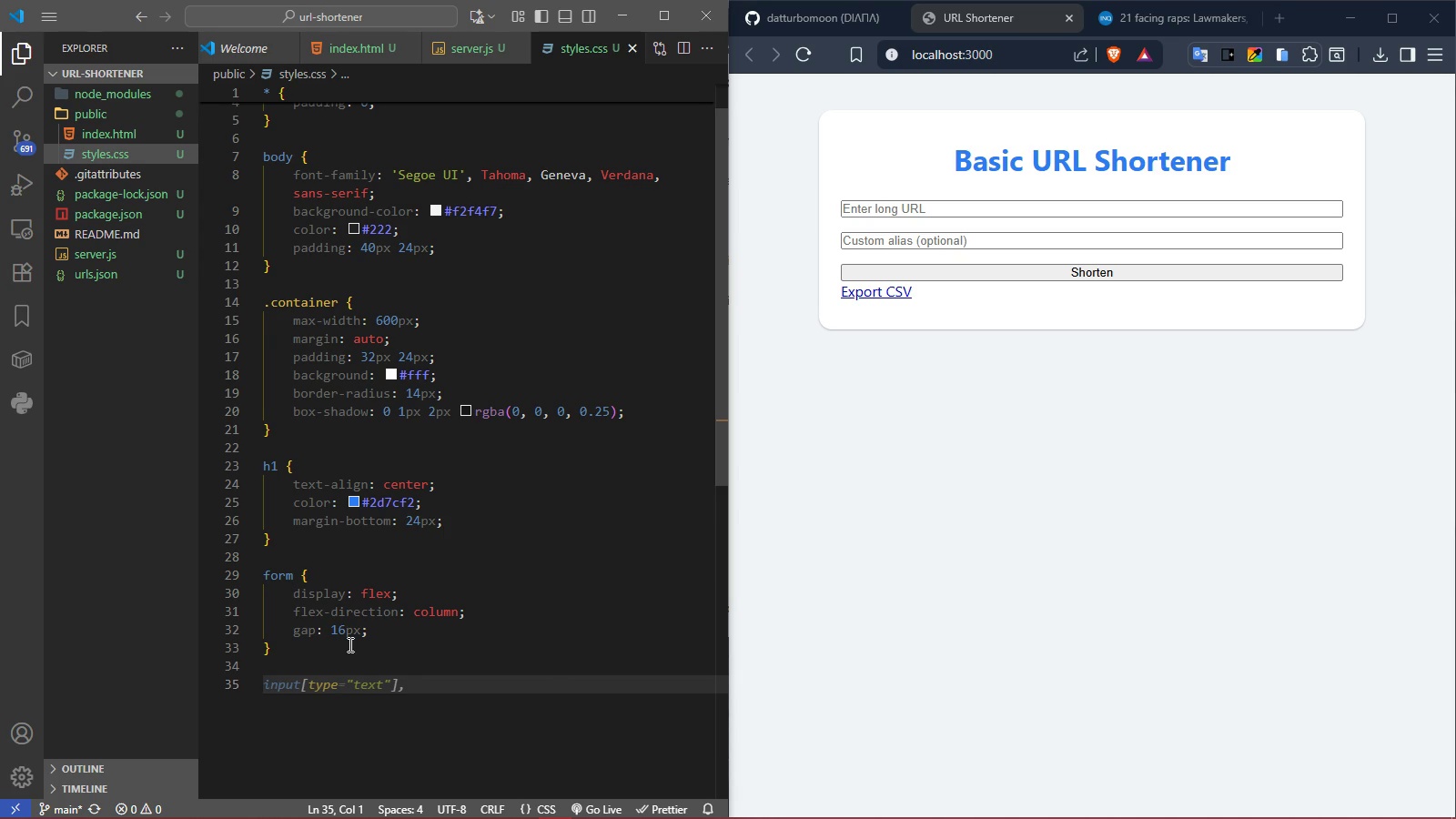 
key(Tab)
 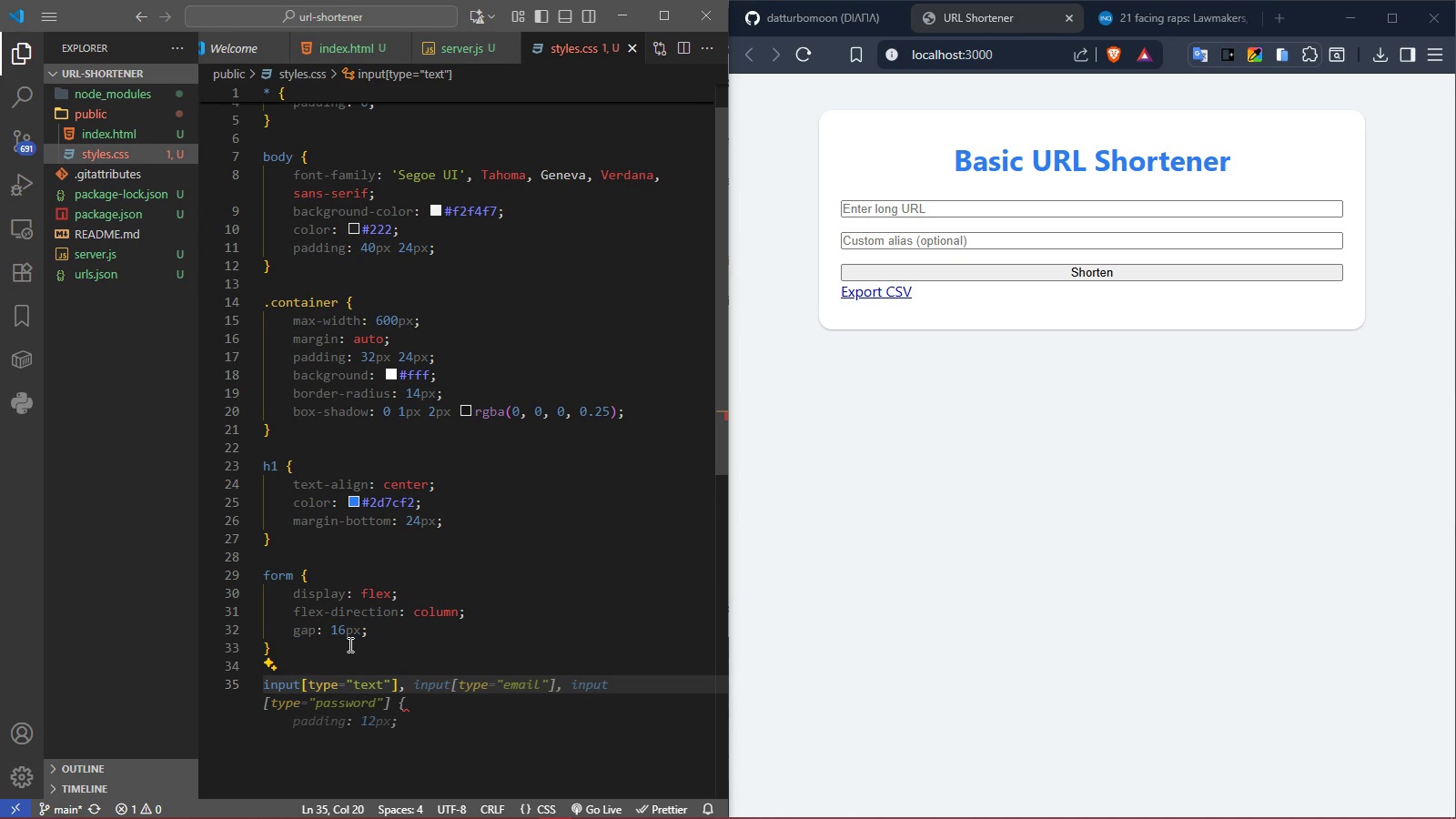 
key(Backspace)
 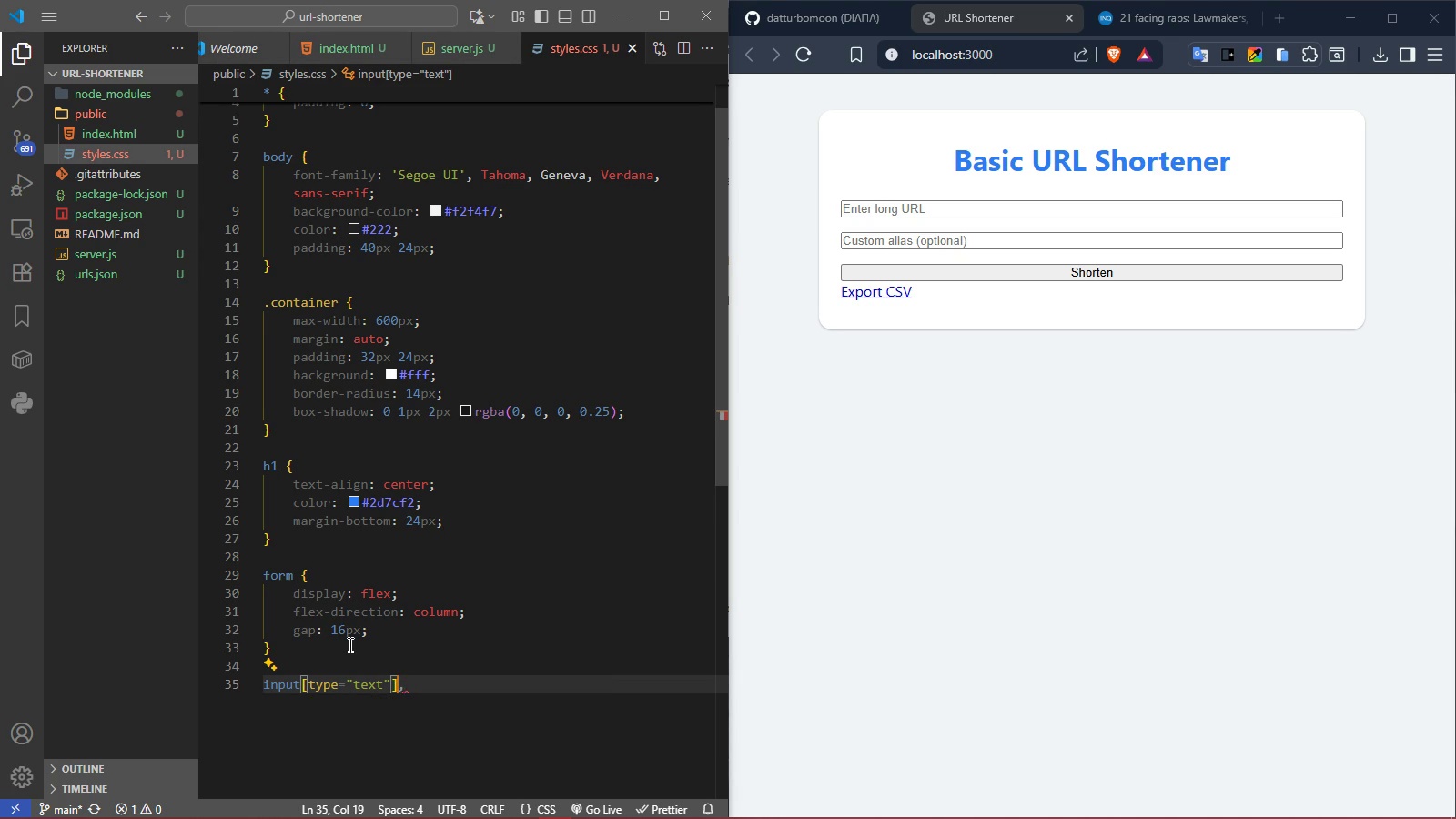 
key(Space)
 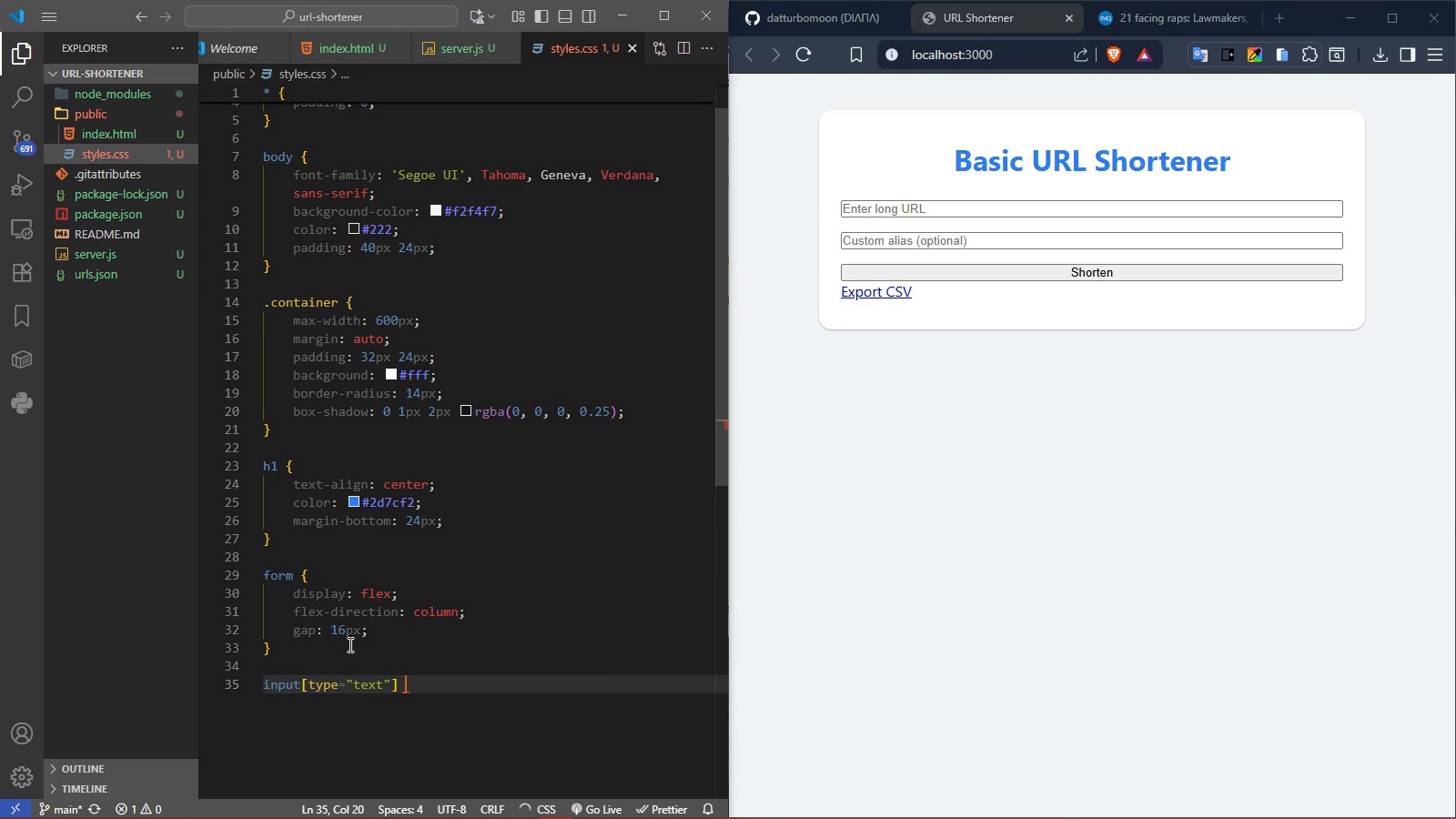 
key(Shift+ShiftRight)
 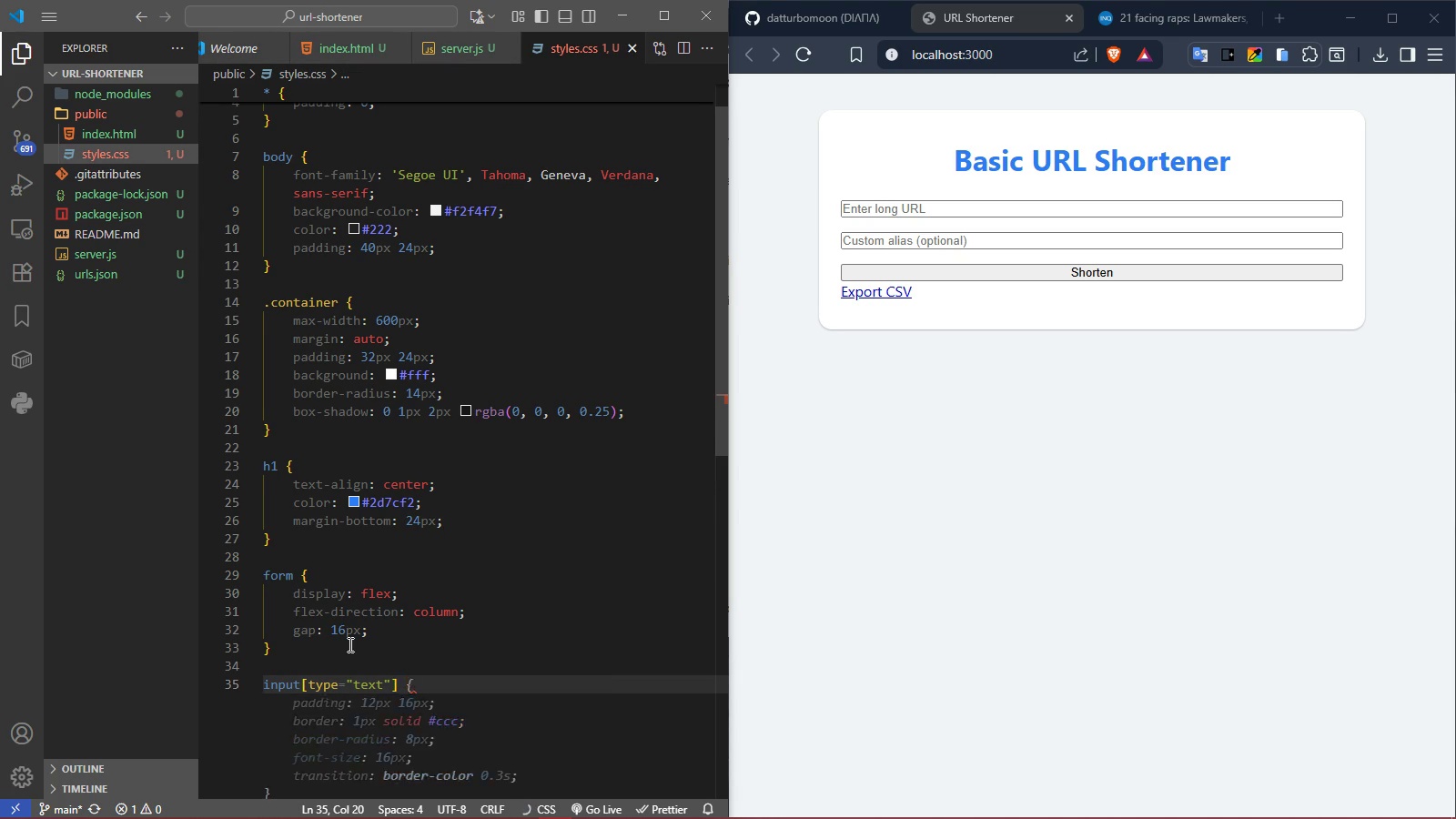 
key(Shift+BracketLeft)
 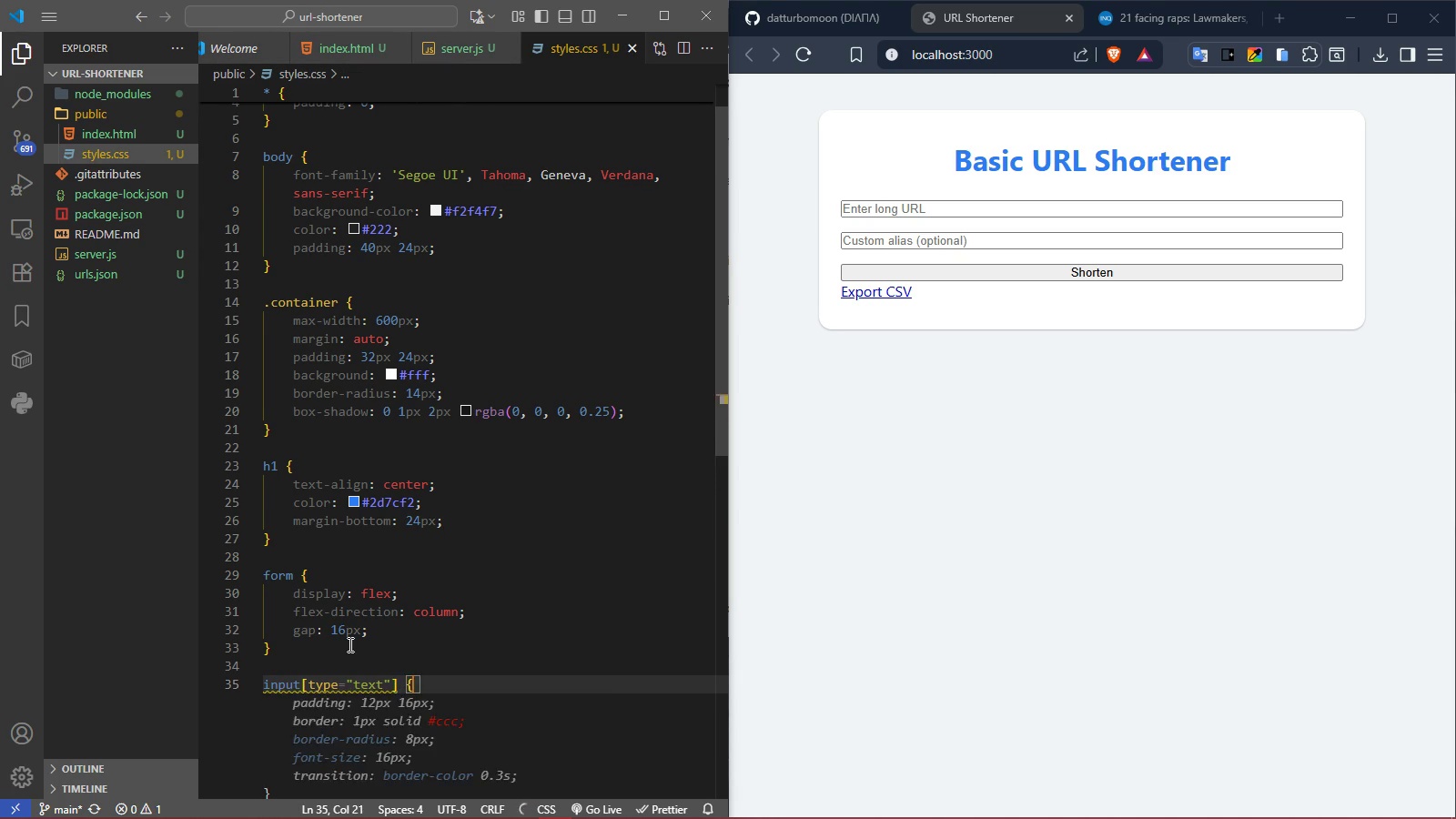 
key(Enter)